 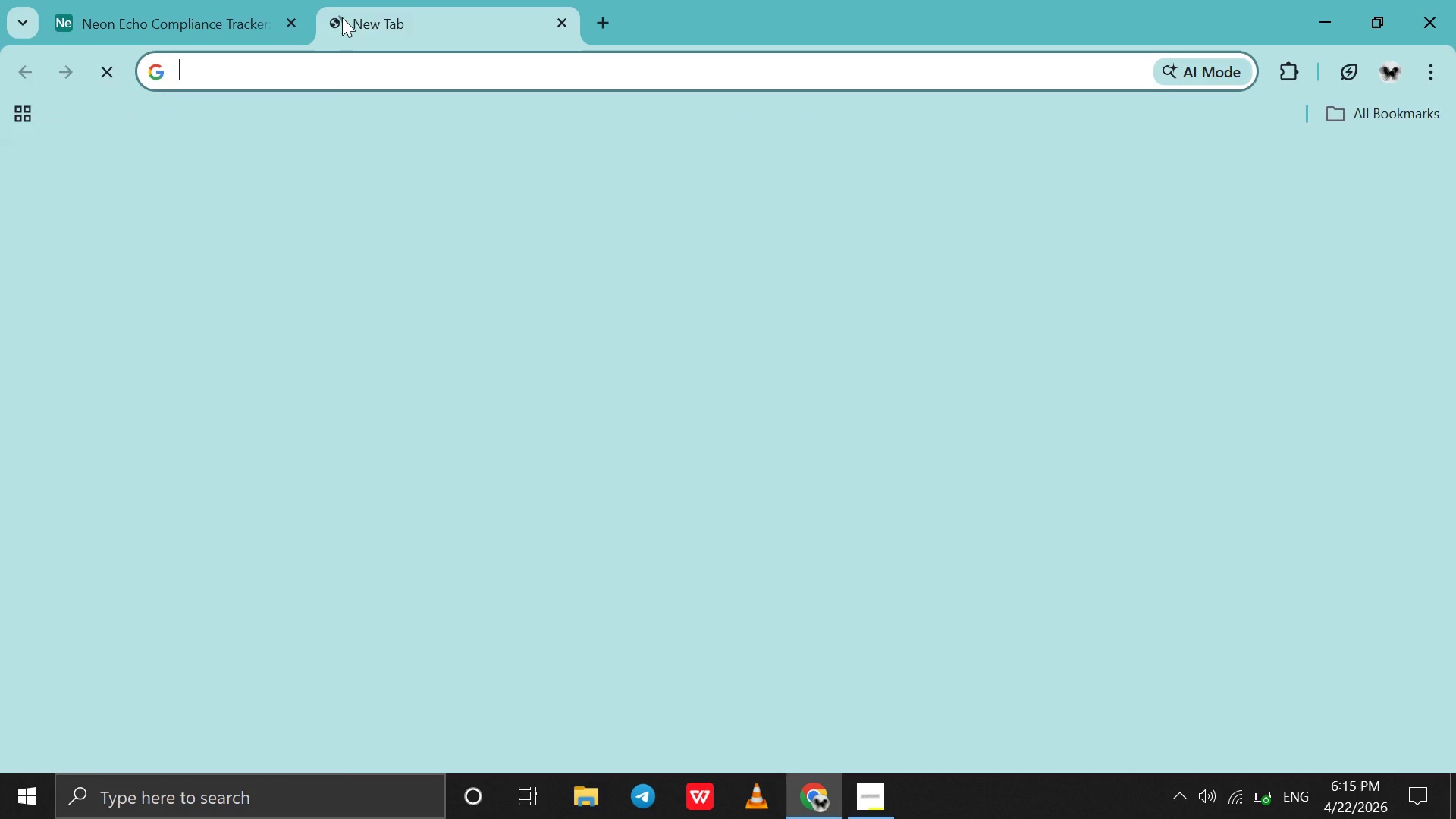 
type(scre)
 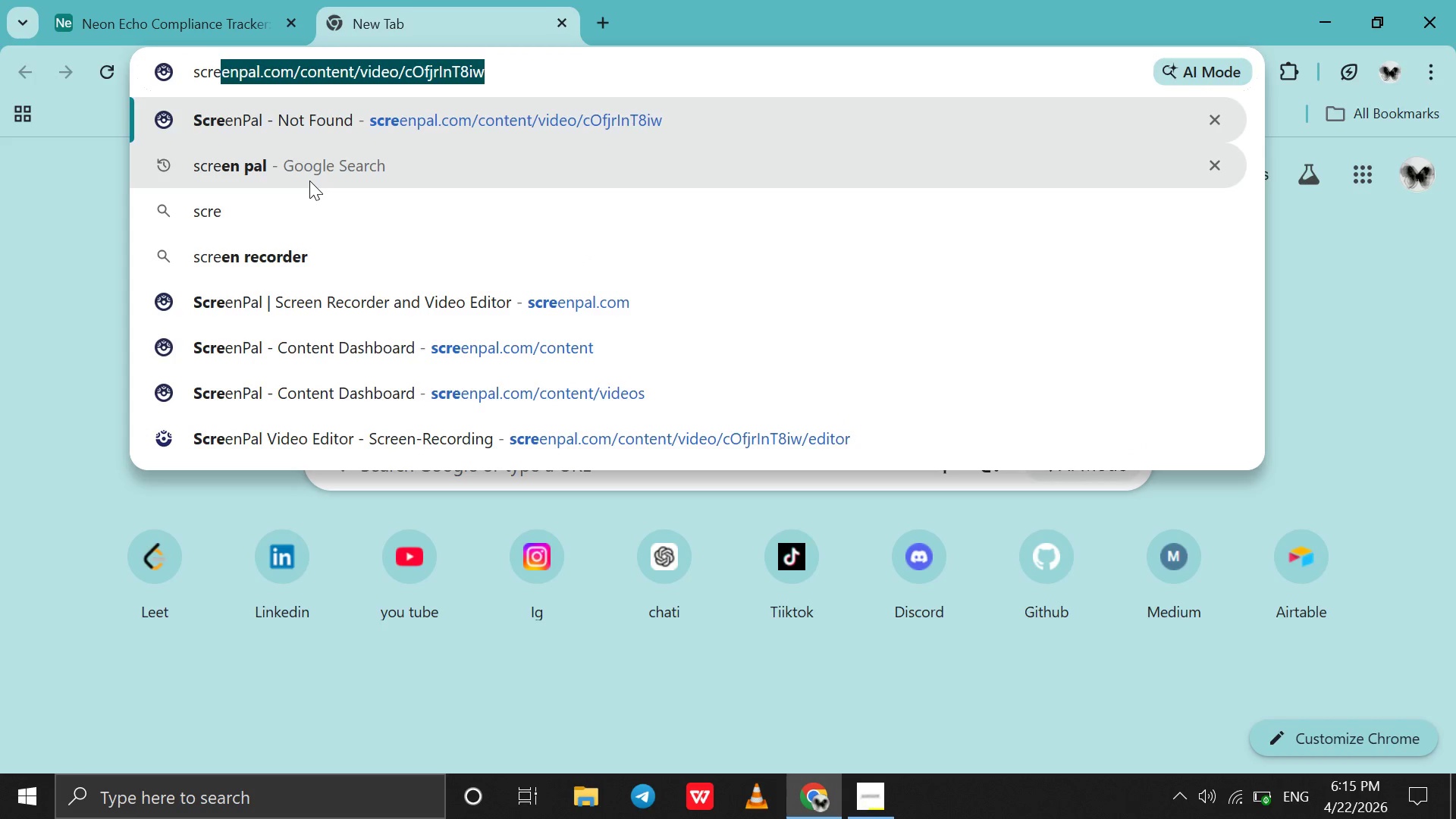 
left_click([309, 180])
 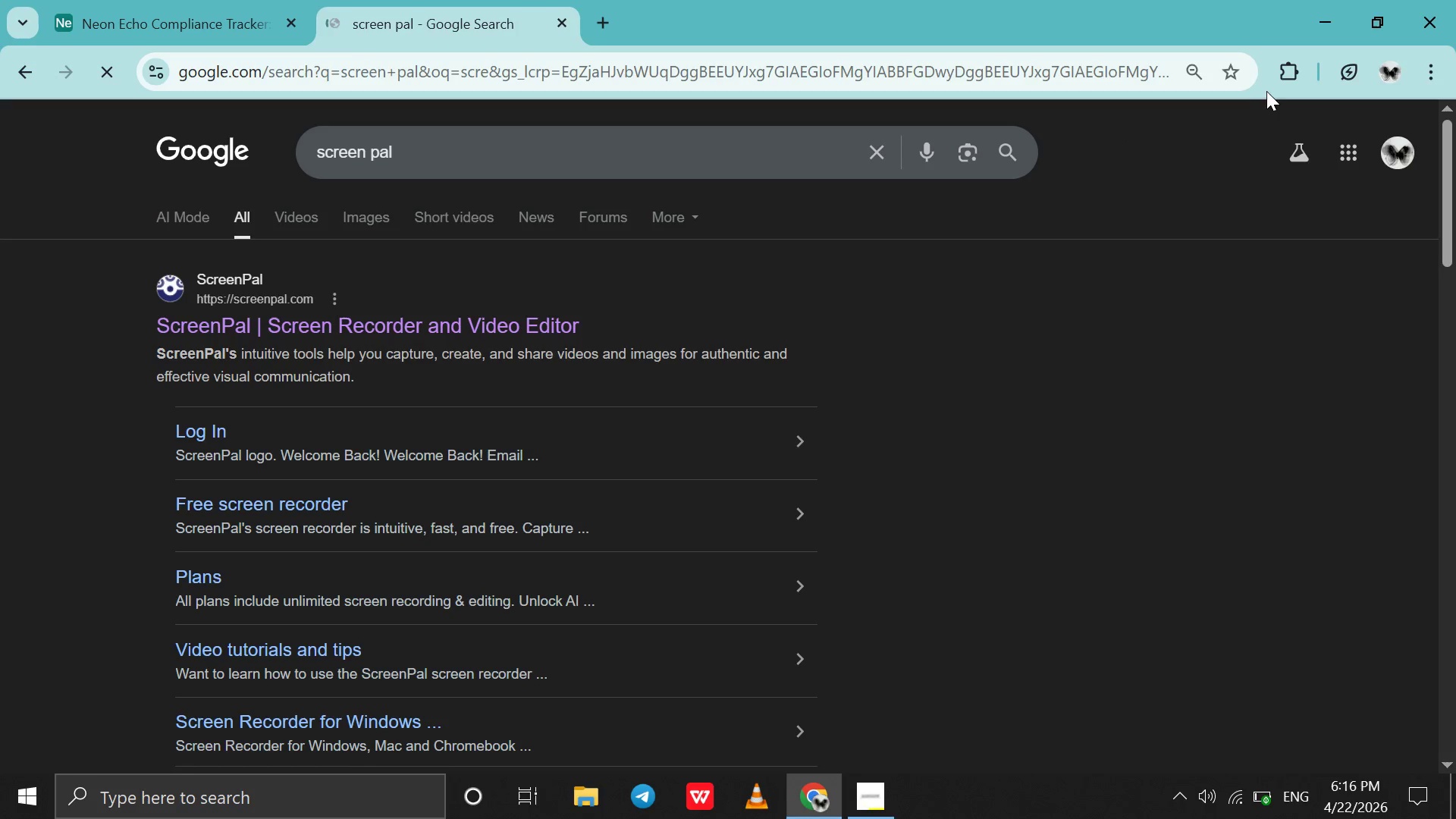 
left_click([1279, 83])
 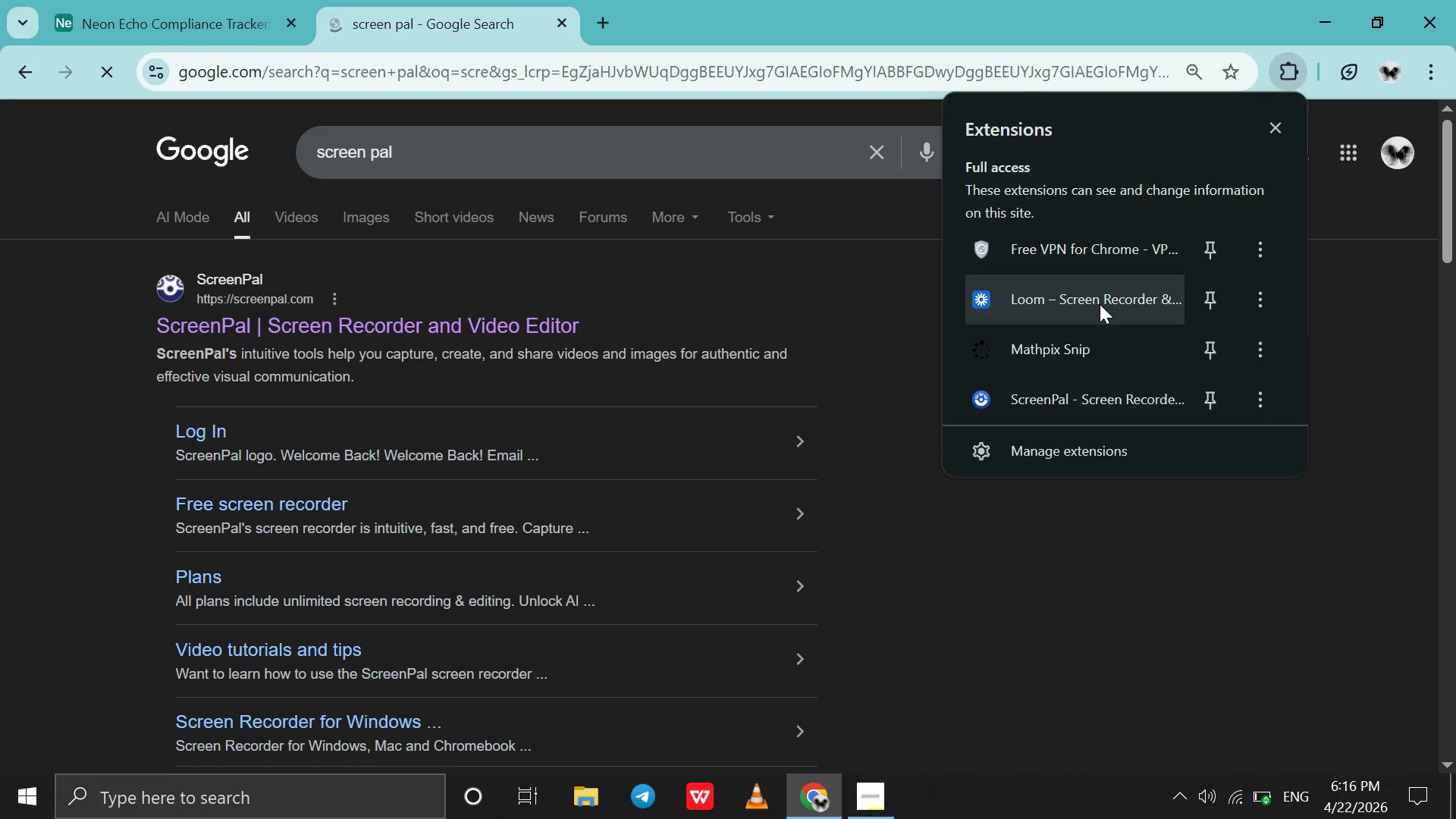 
left_click([1054, 403])
 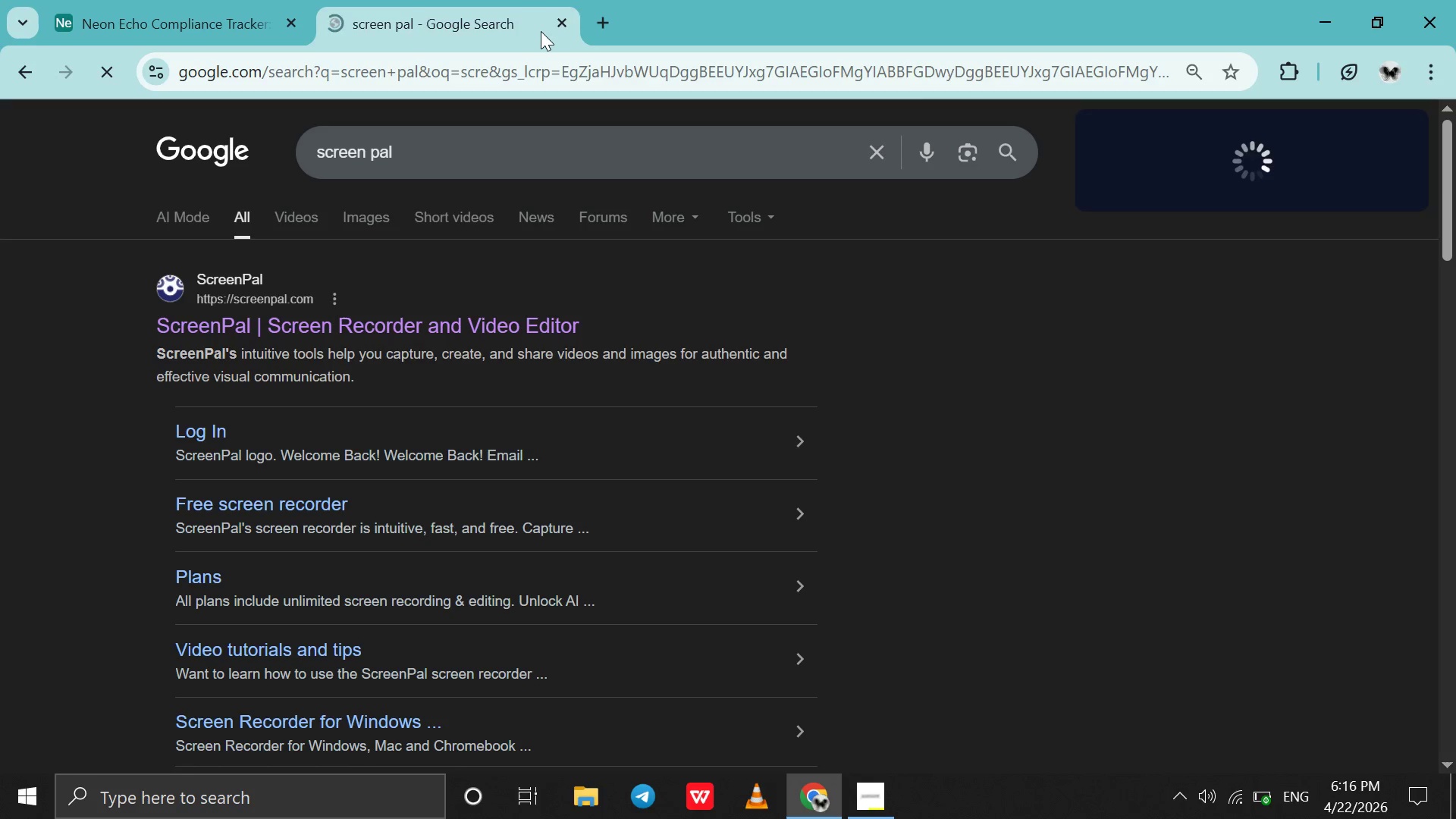 
left_click([560, 20])
 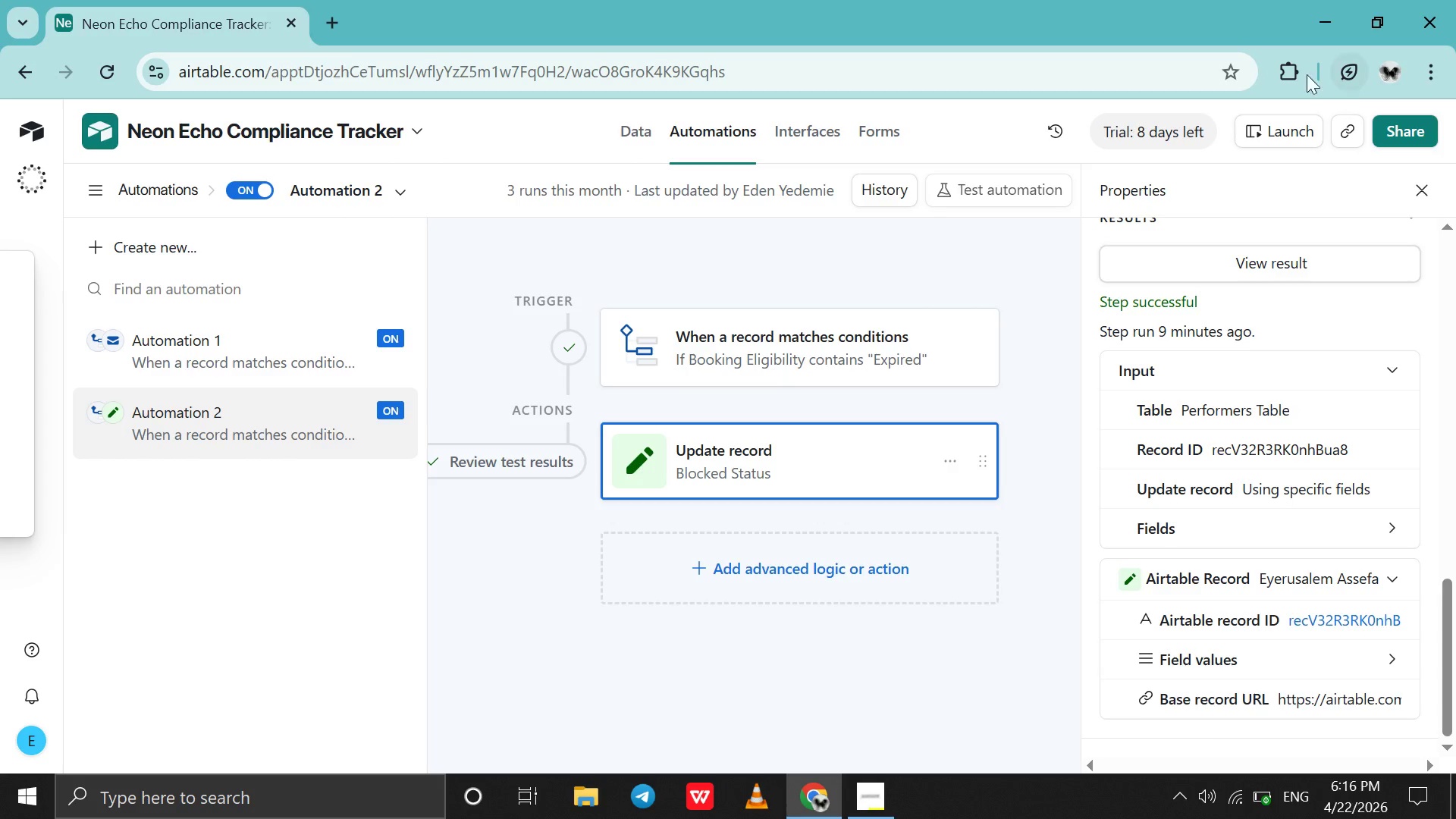 
left_click([1294, 71])
 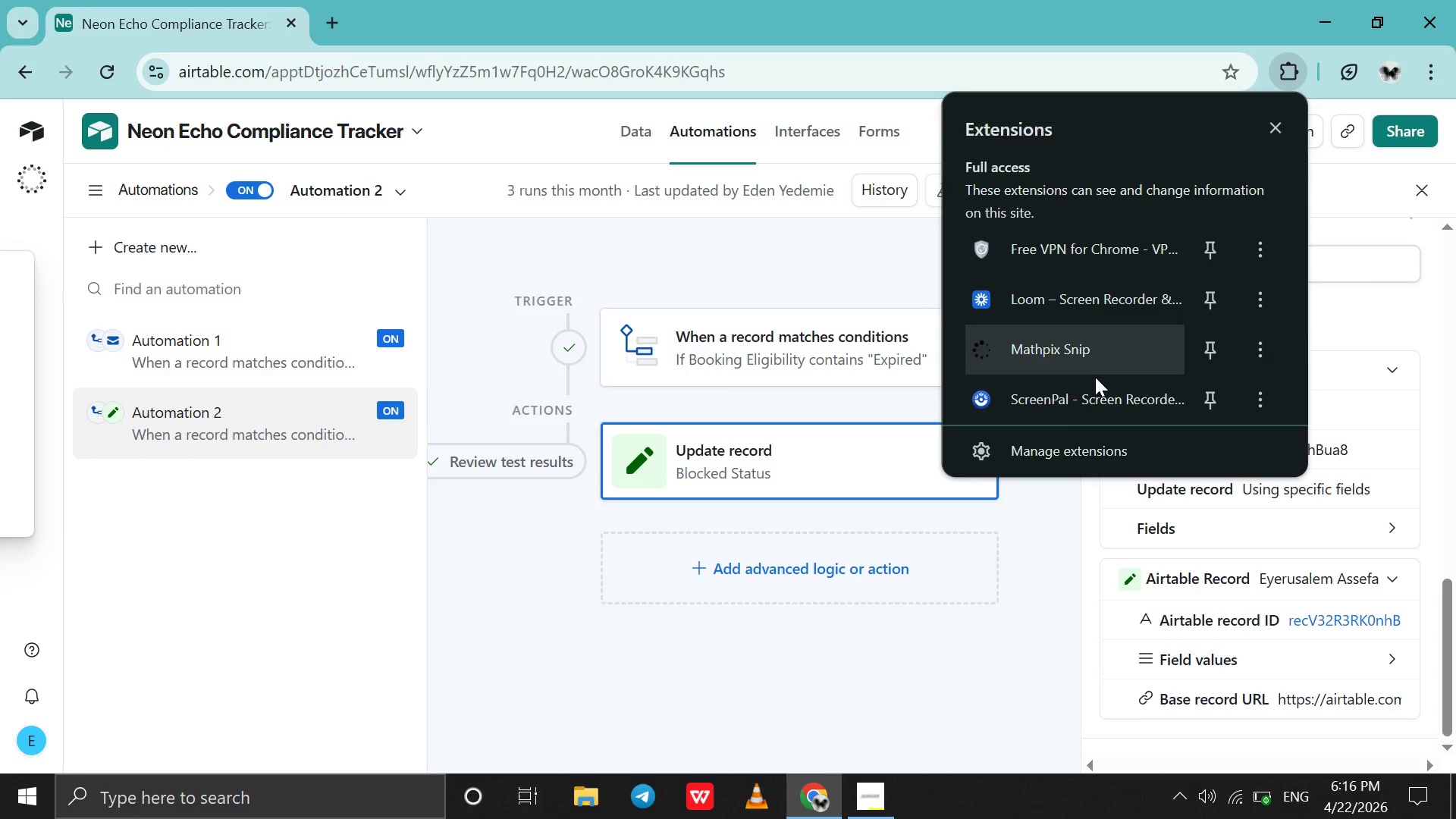 
left_click([1091, 382])
 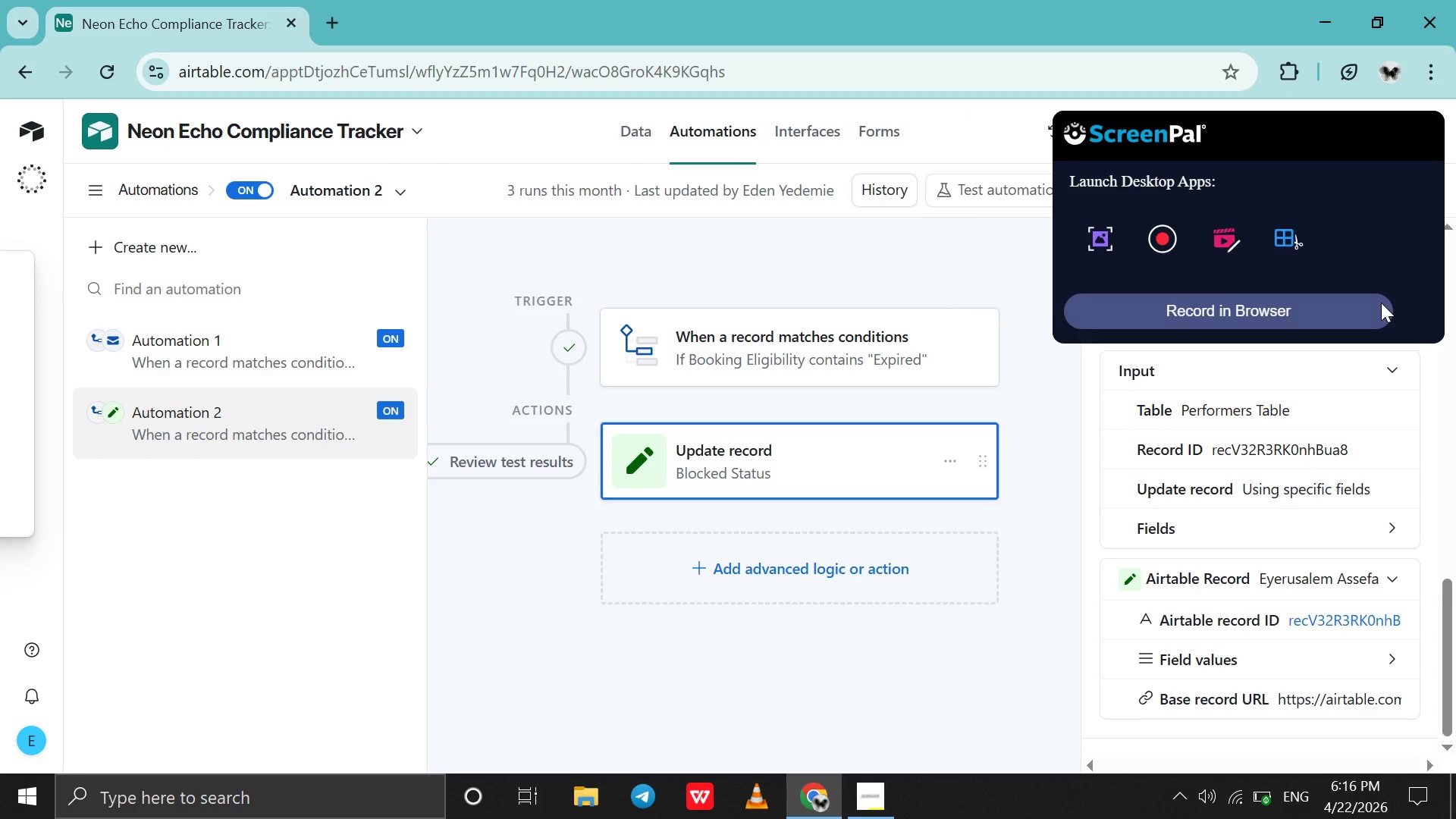 
wait(6.52)
 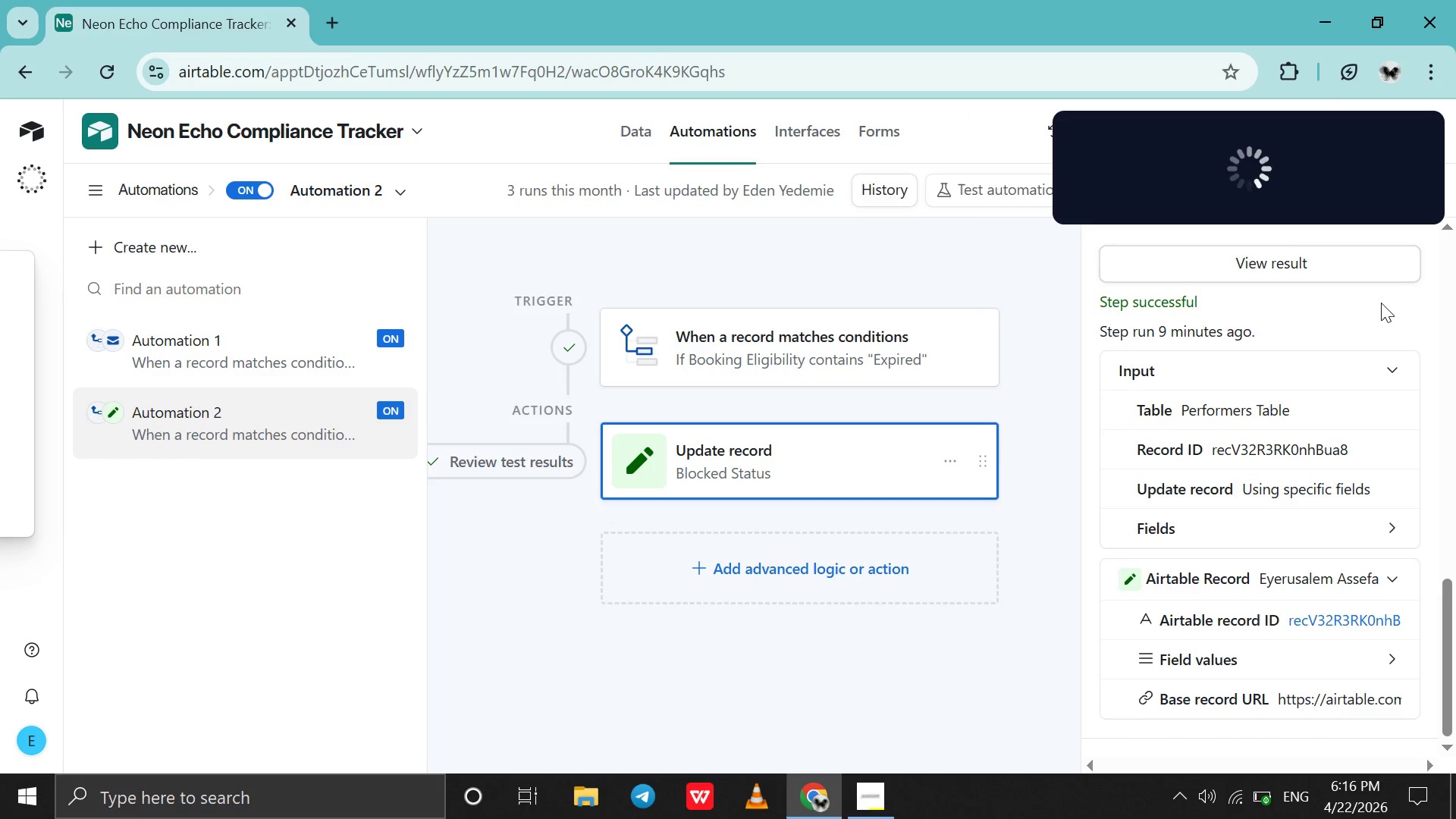 
left_click([1169, 244])
 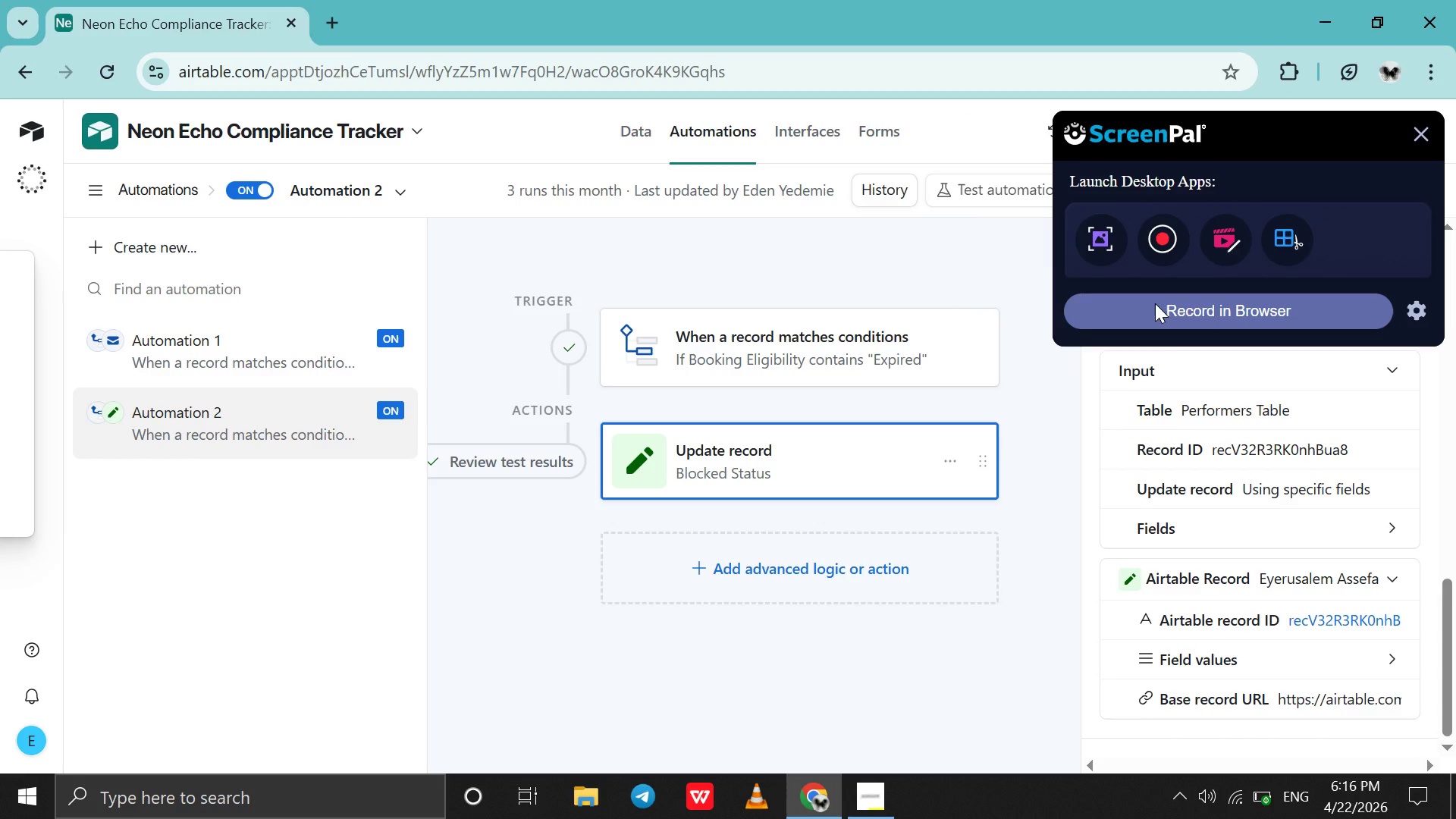 
left_click([1155, 303])
 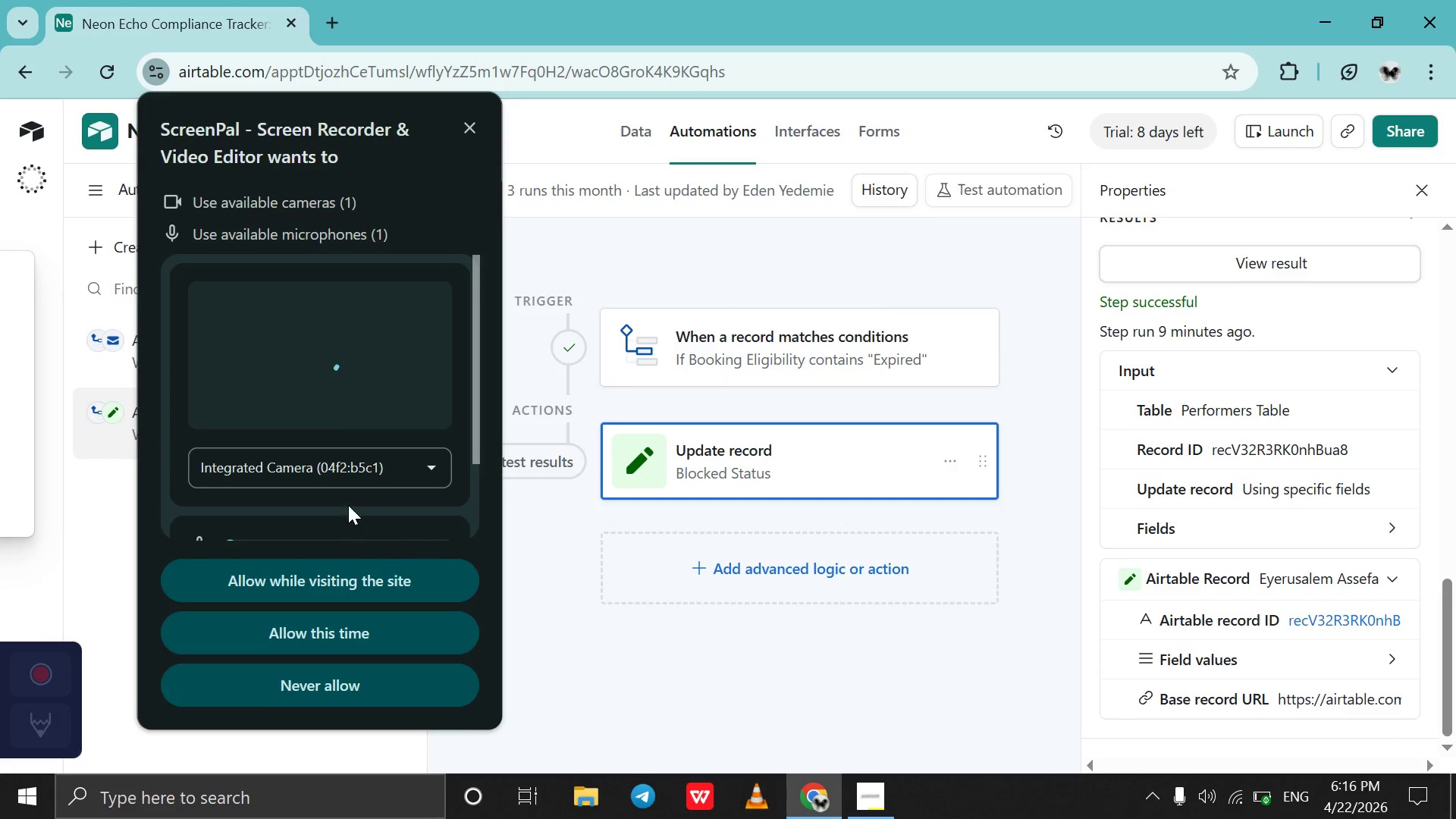 
scroll: coordinate [396, 394], scroll_direction: down, amount: 1.0
 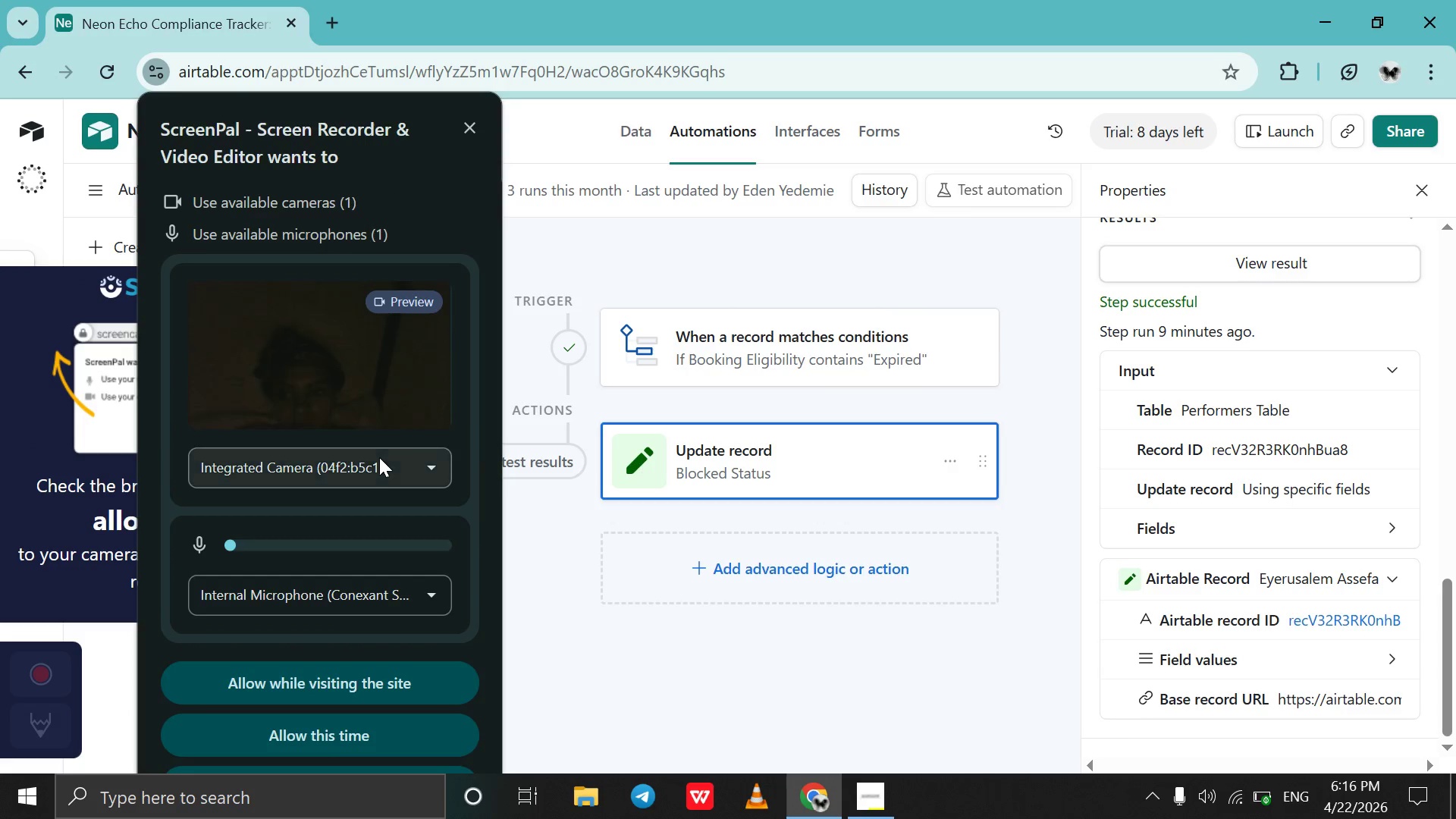 
left_click([379, 457])
 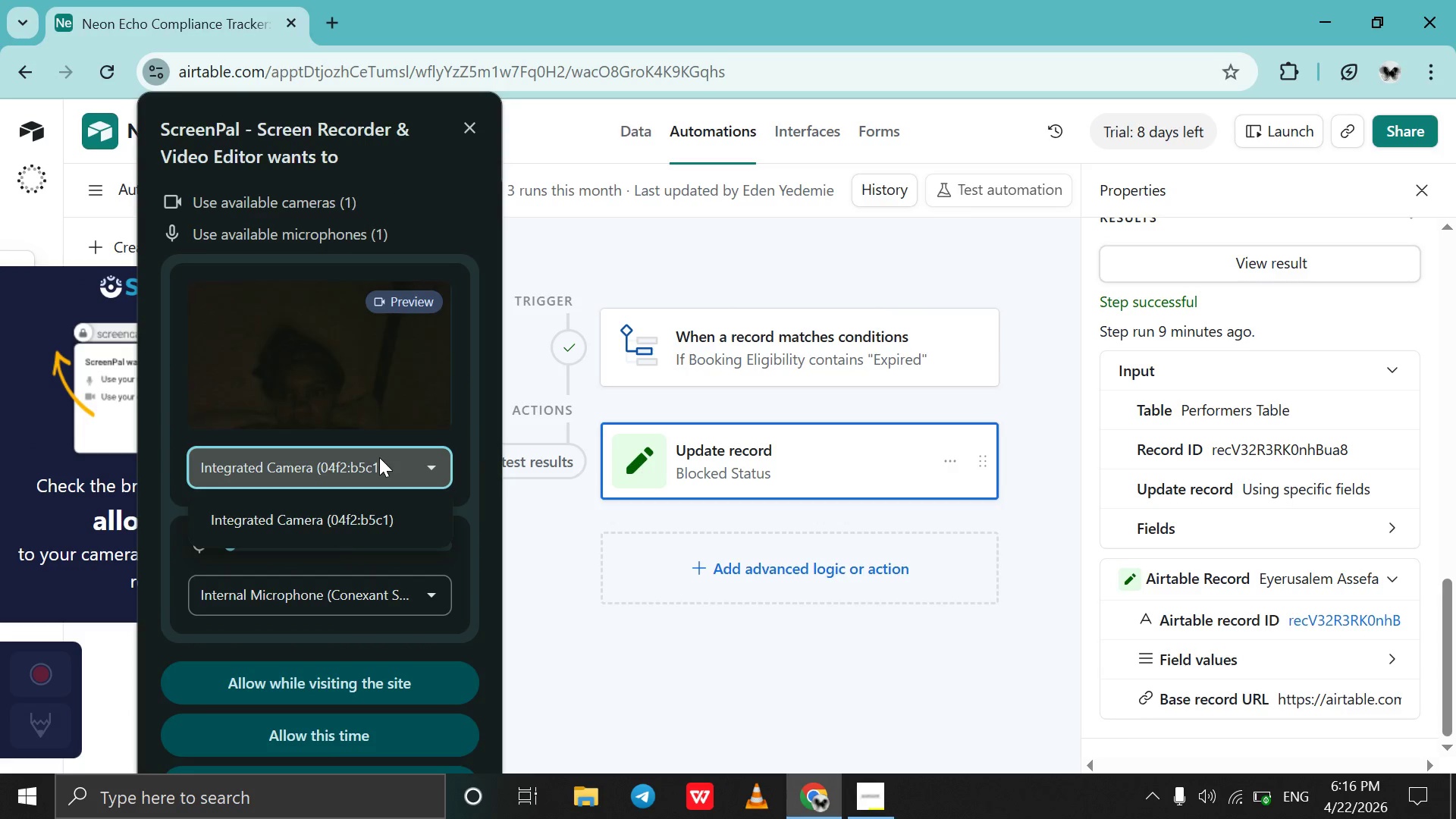 
left_click([379, 457])
 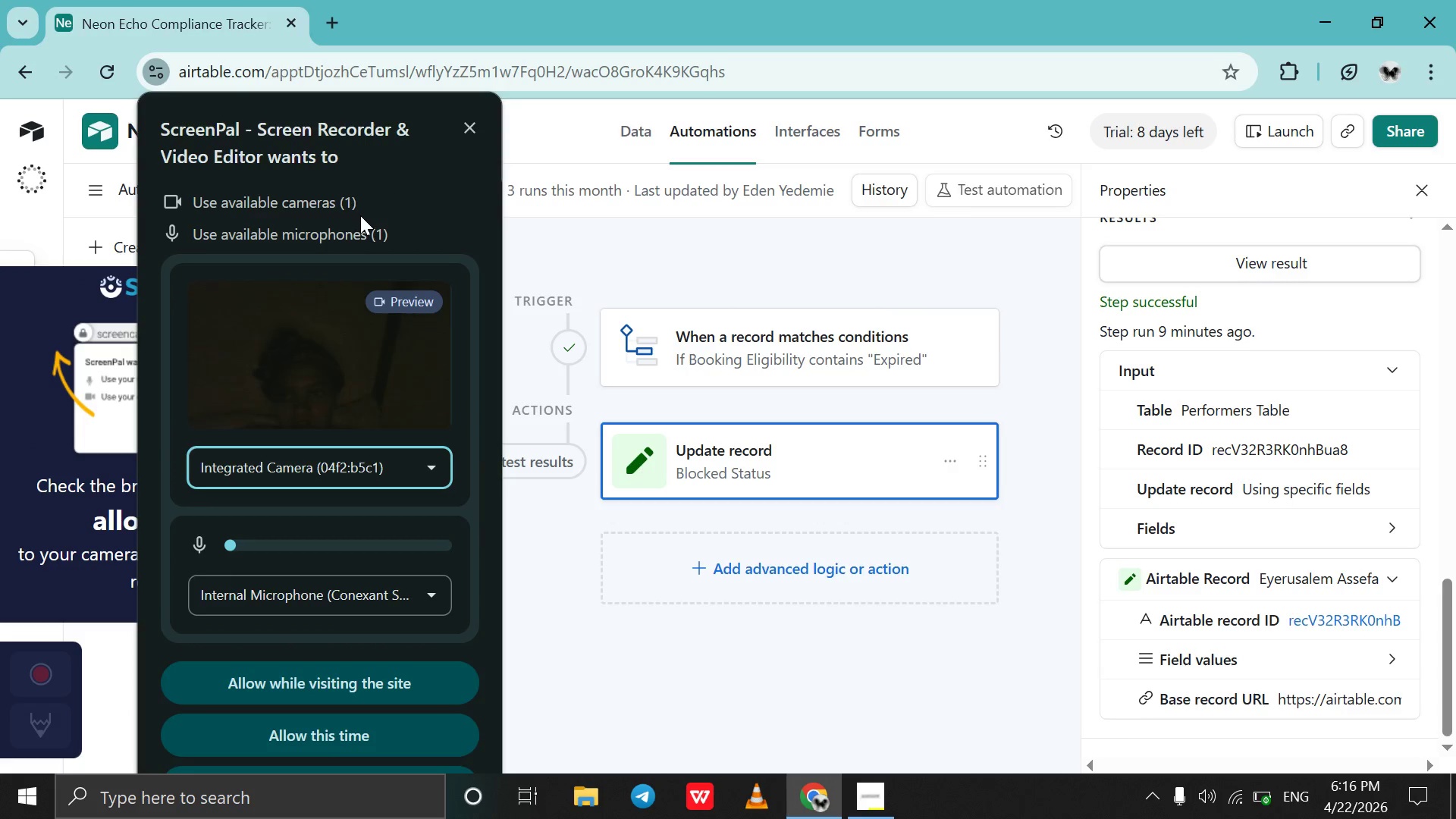 
left_click([364, 209])
 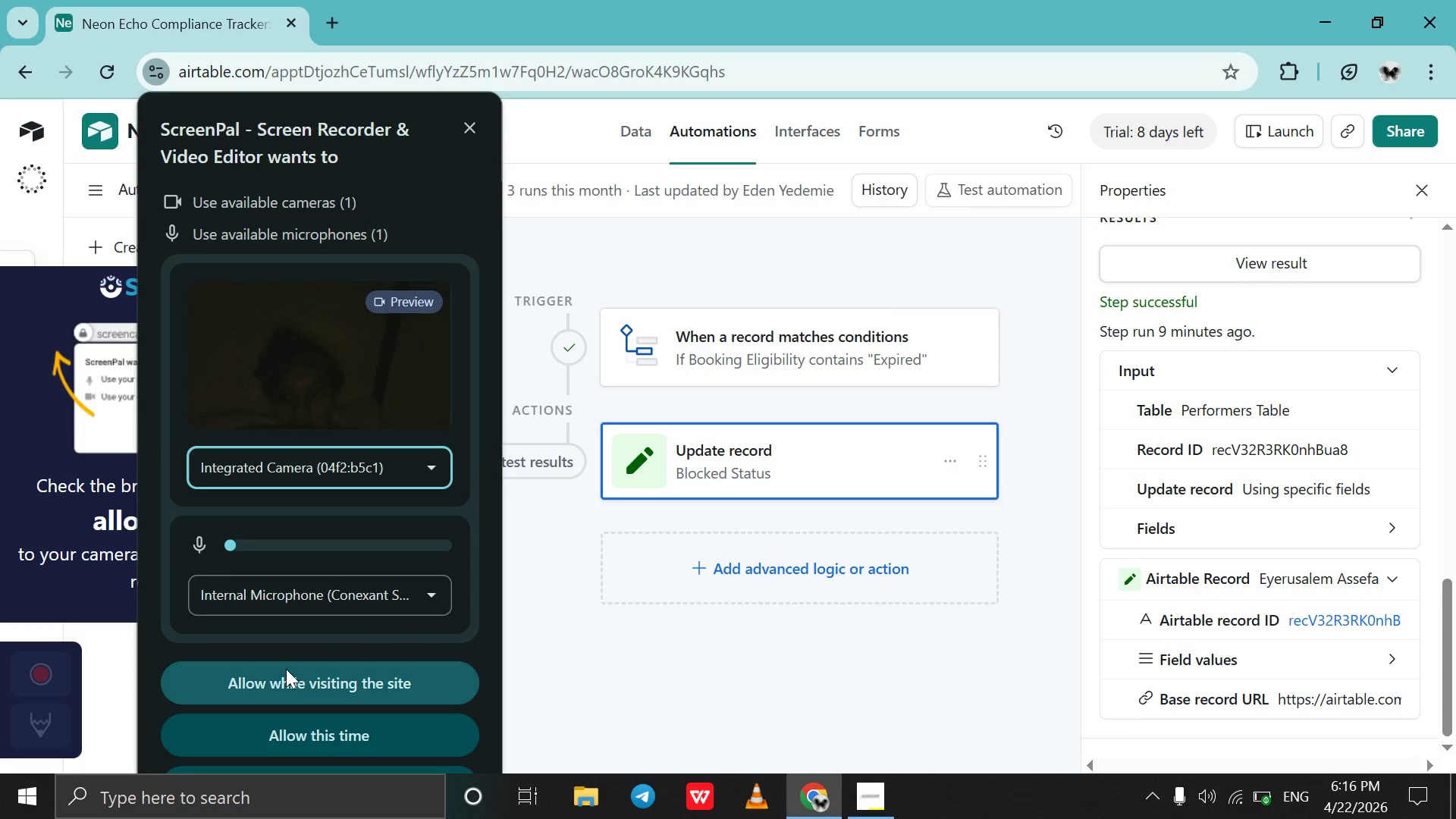 
scroll: coordinate [293, 666], scroll_direction: down, amount: 2.0
 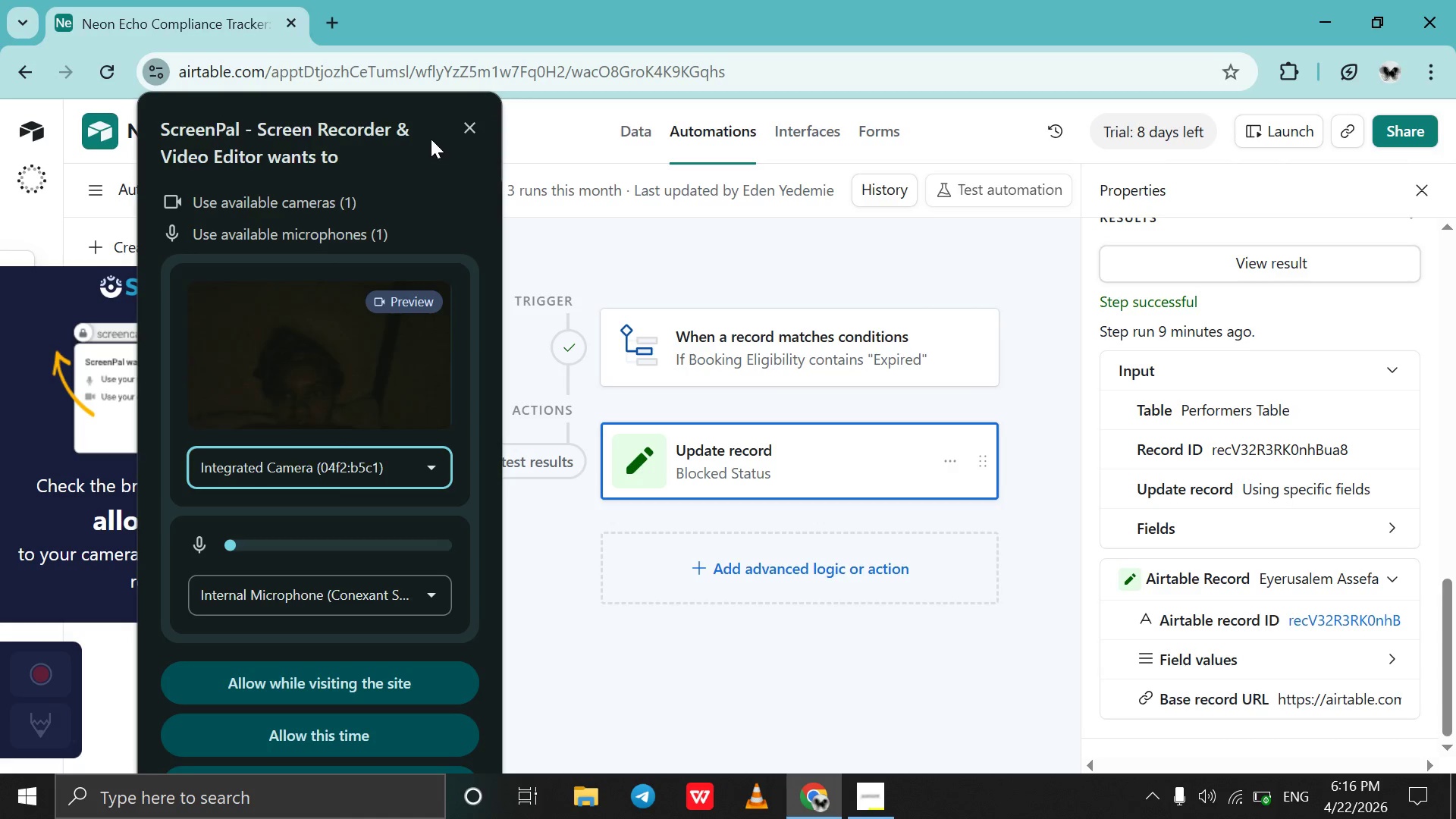 
left_click_drag(start_coordinate=[431, 139], to_coordinate=[595, 109])
 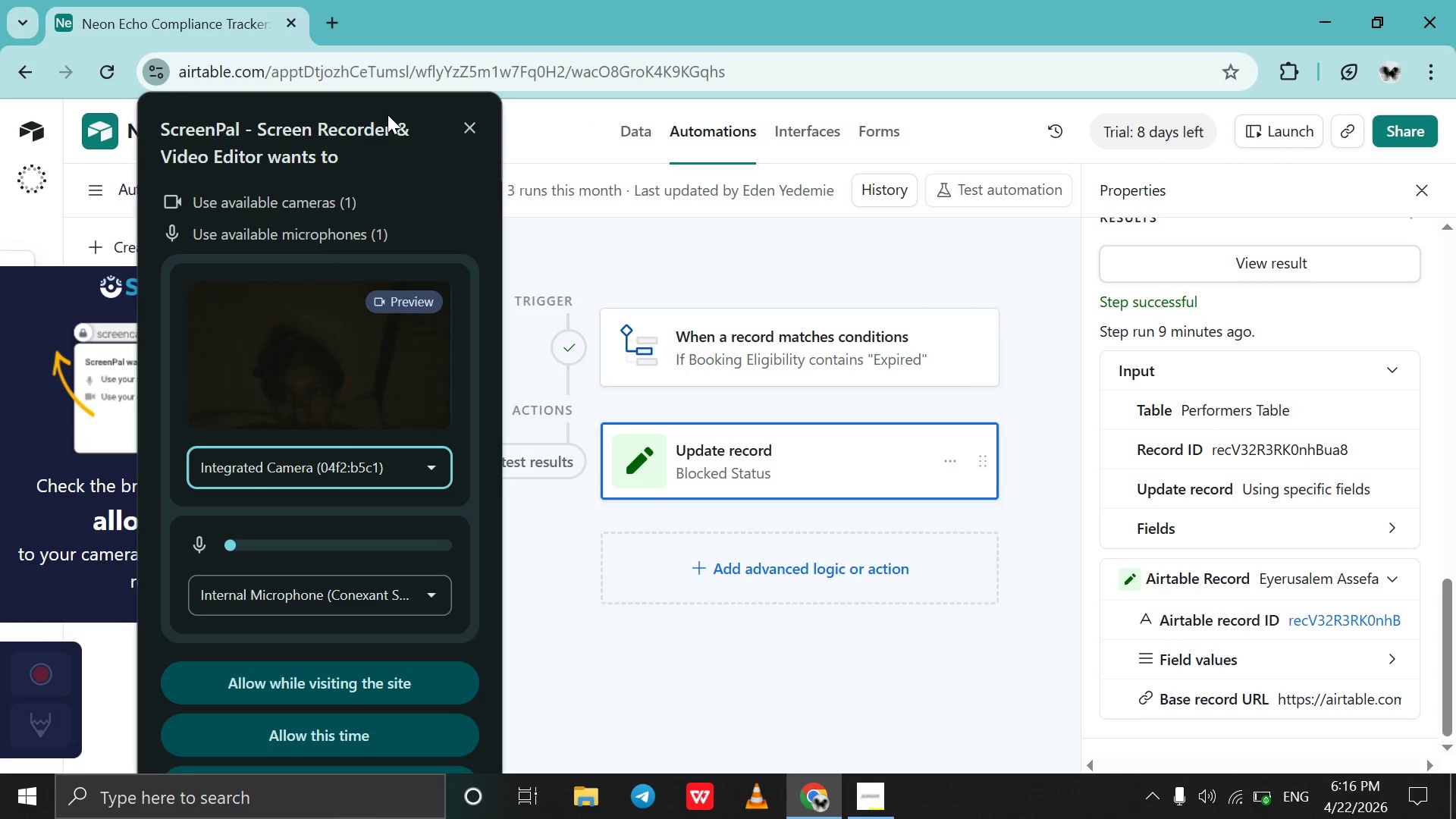 
left_click_drag(start_coordinate=[388, 115], to_coordinate=[531, 89])